 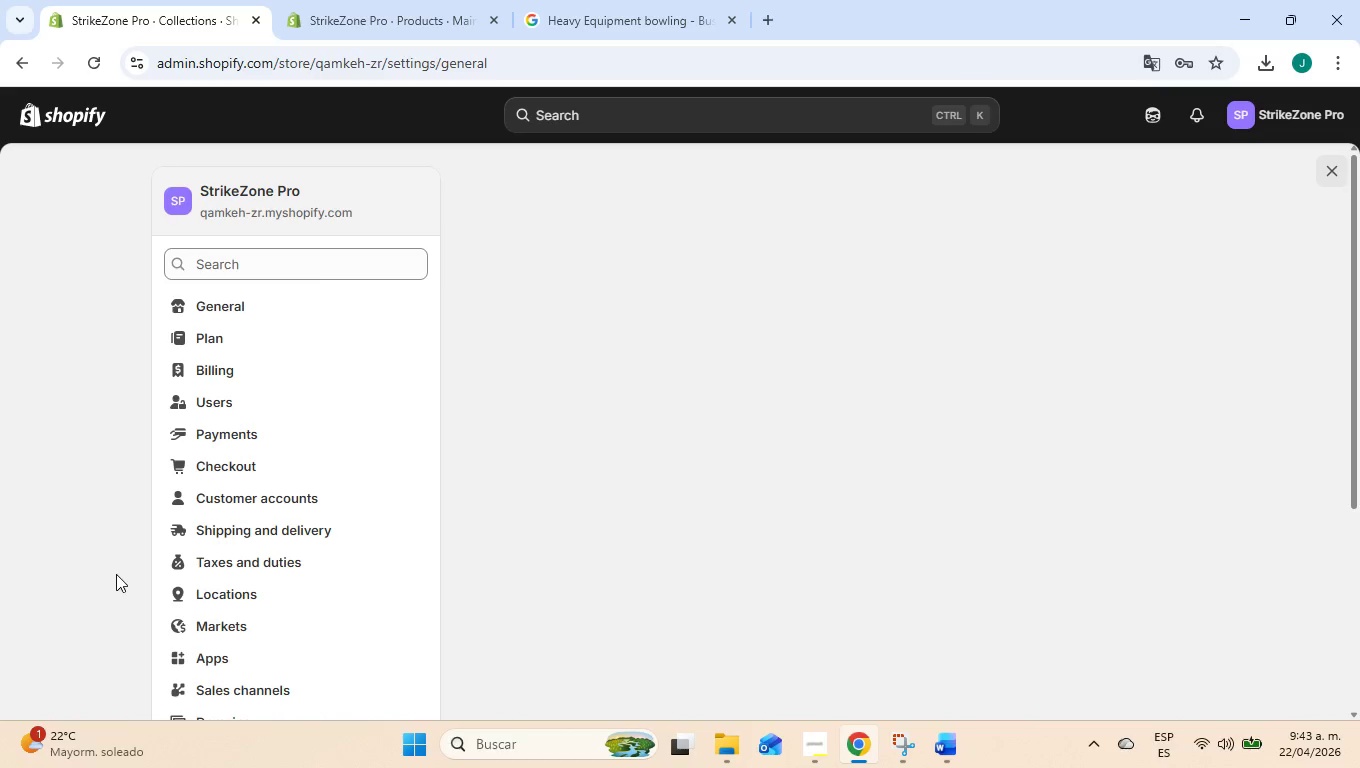 
scroll: coordinate [252, 507], scroll_direction: down, amount: 3.0
 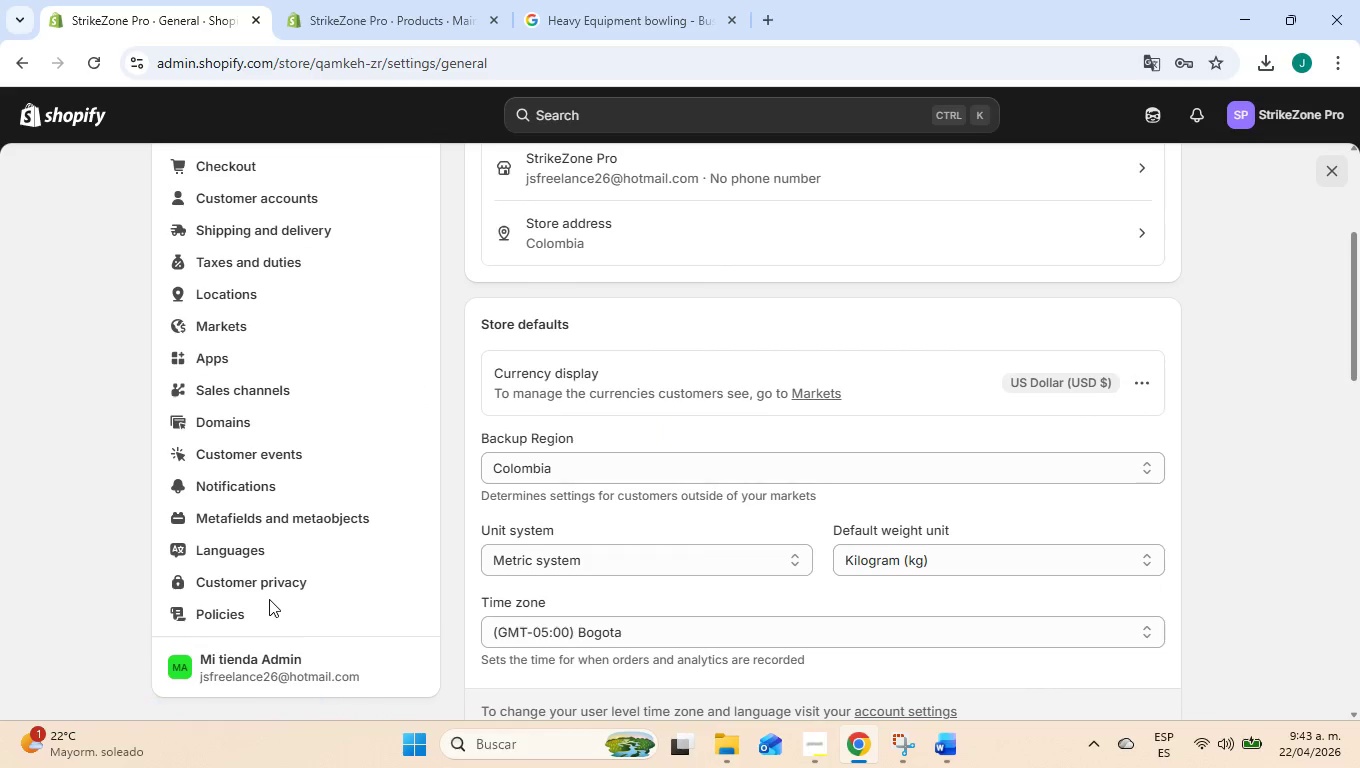 
scroll: coordinate [269, 596], scroll_direction: up, amount: 2.0
 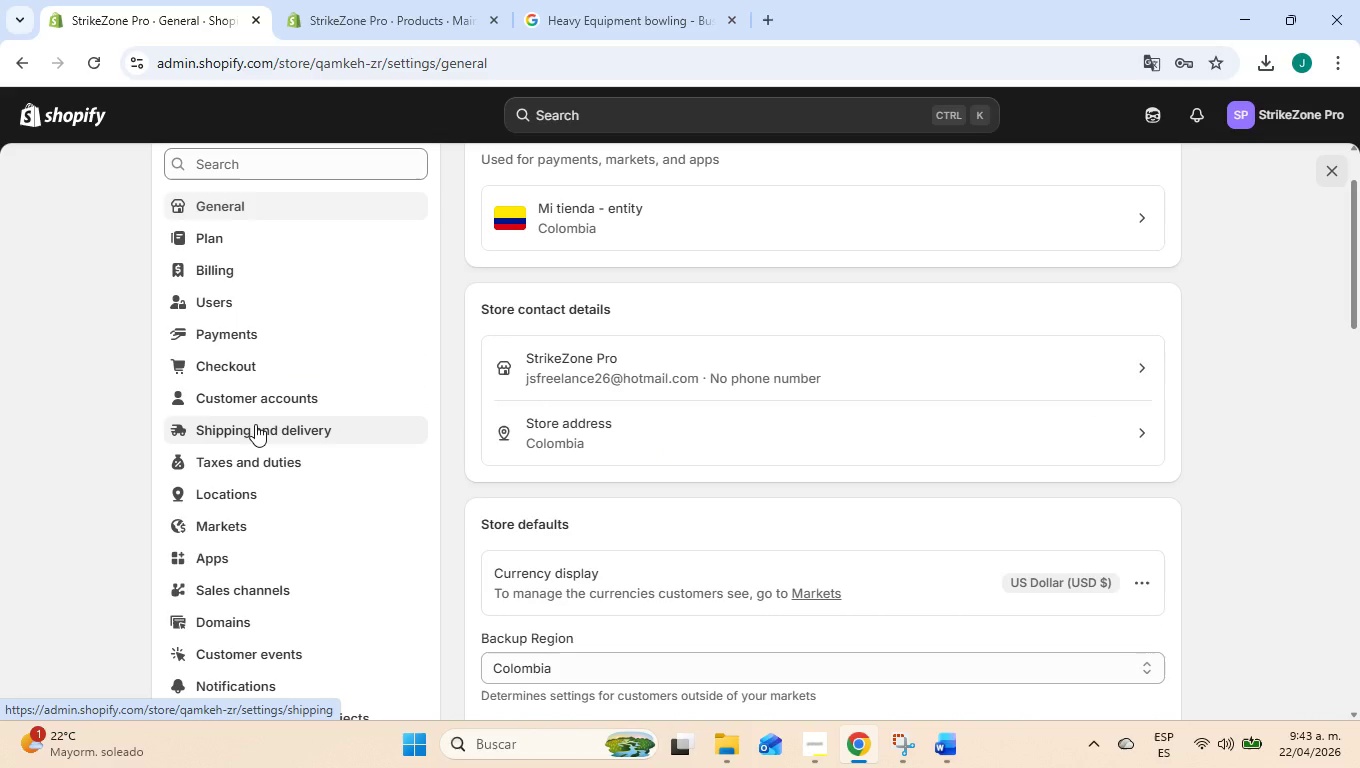 
left_click([255, 424])
 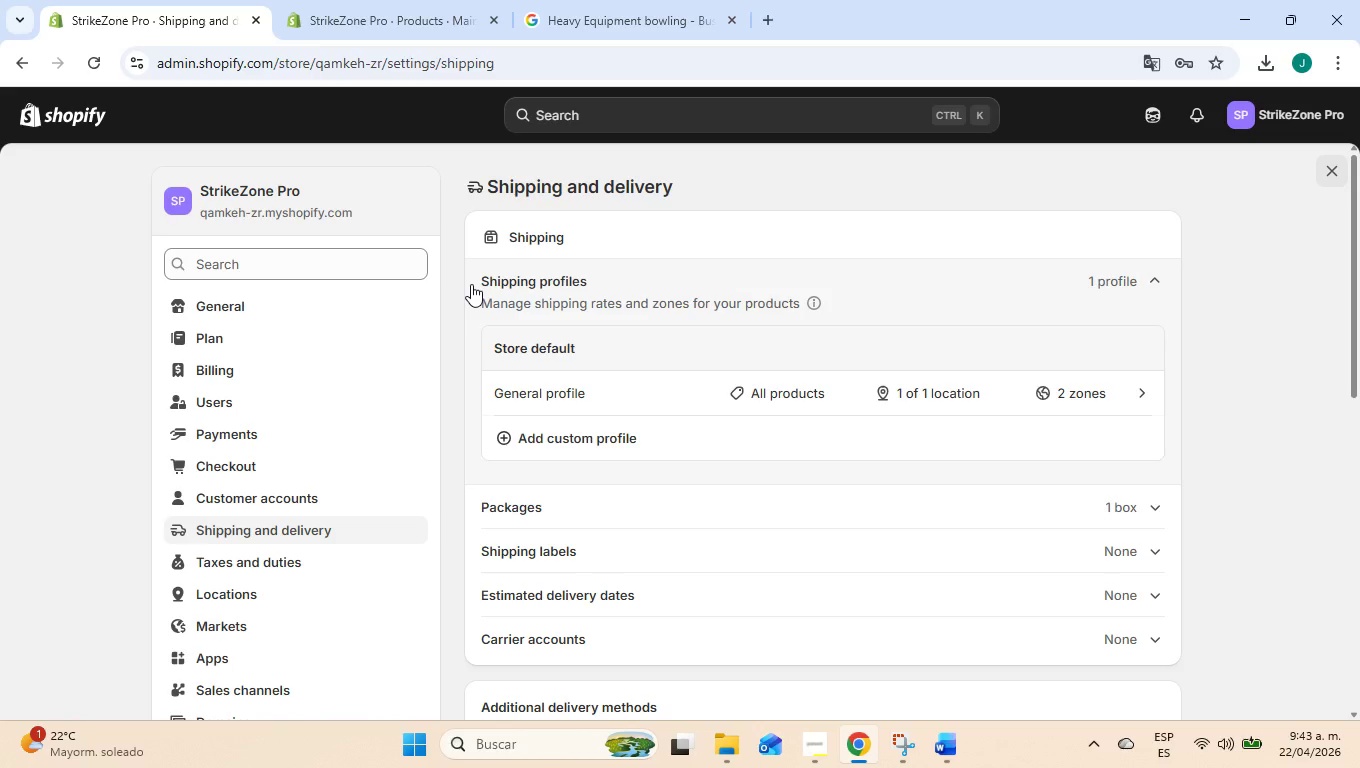 
wait(9.55)
 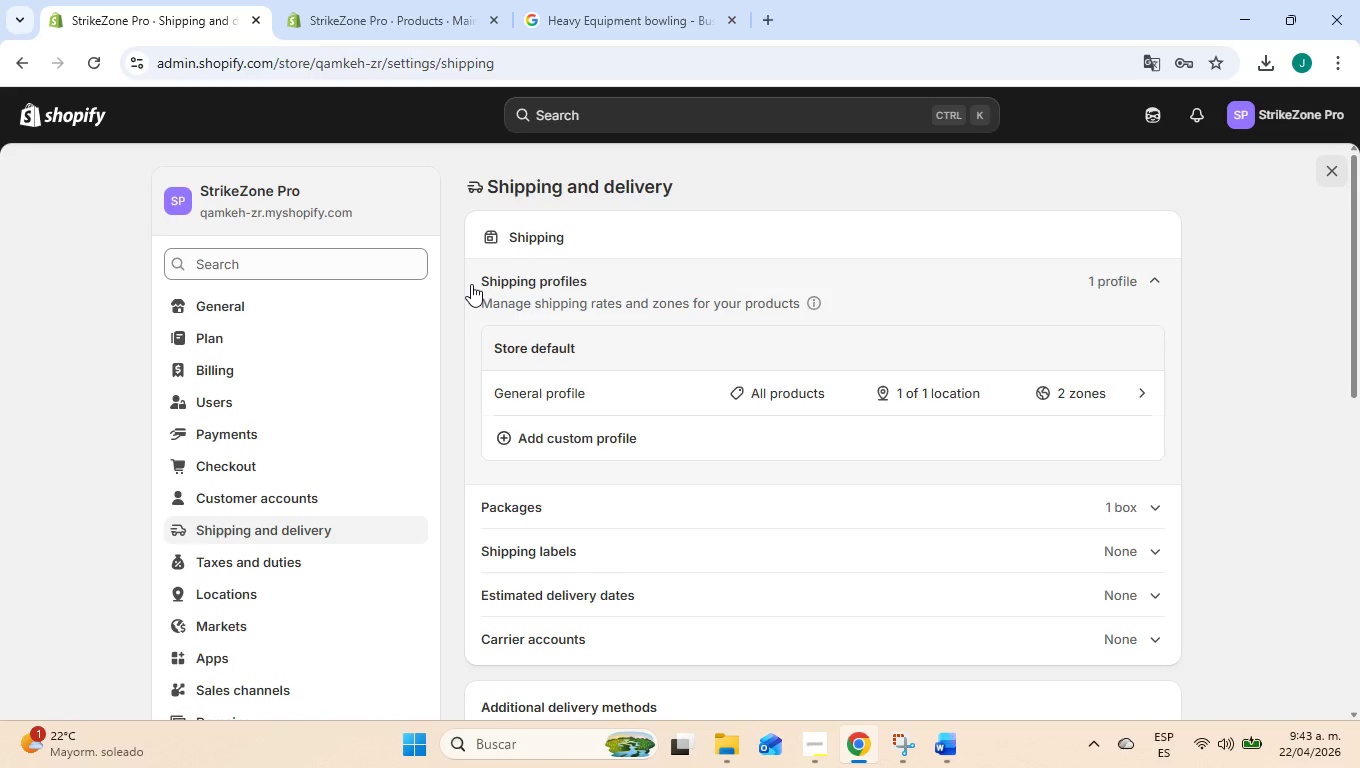 
scroll: coordinate [459, 505], scroll_direction: down, amount: 6.0
 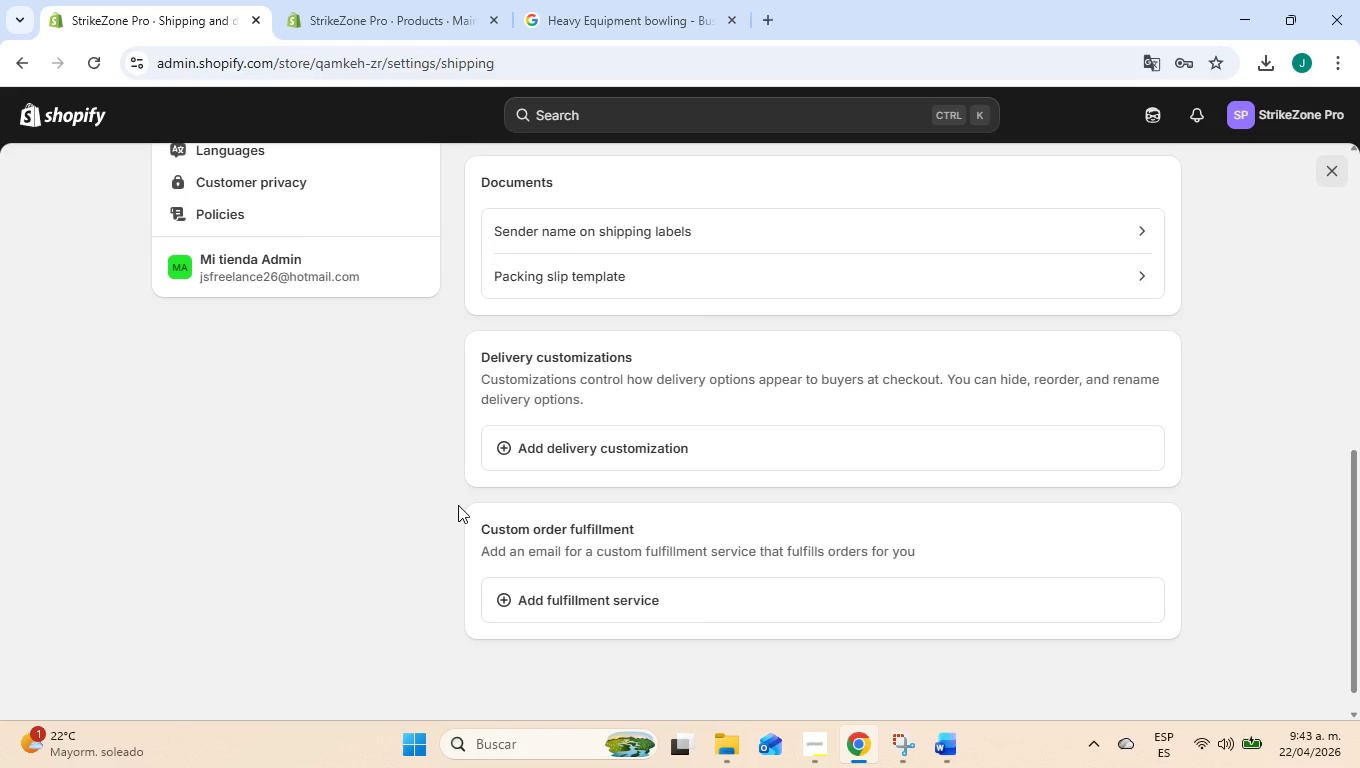 
scroll: coordinate [458, 490], scroll_direction: up, amount: 3.0
 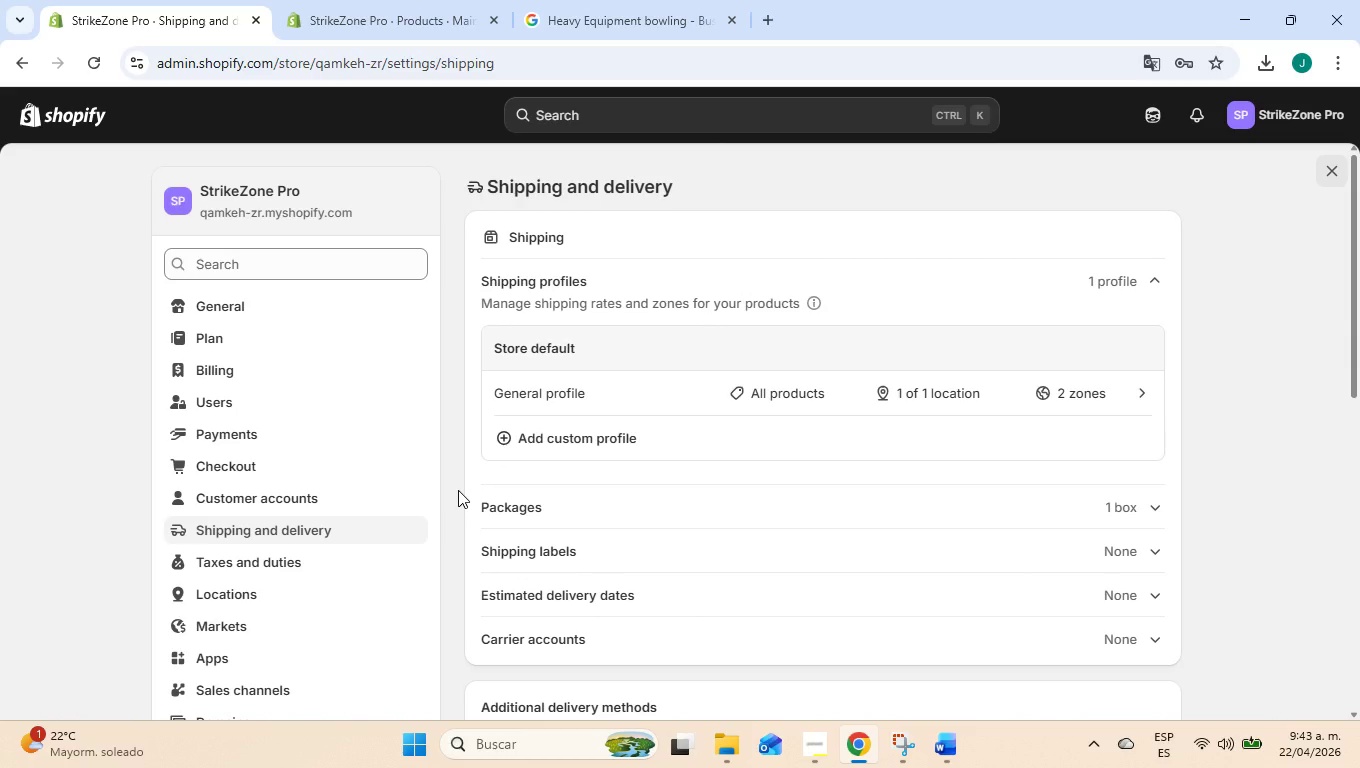 
wait(9.49)
 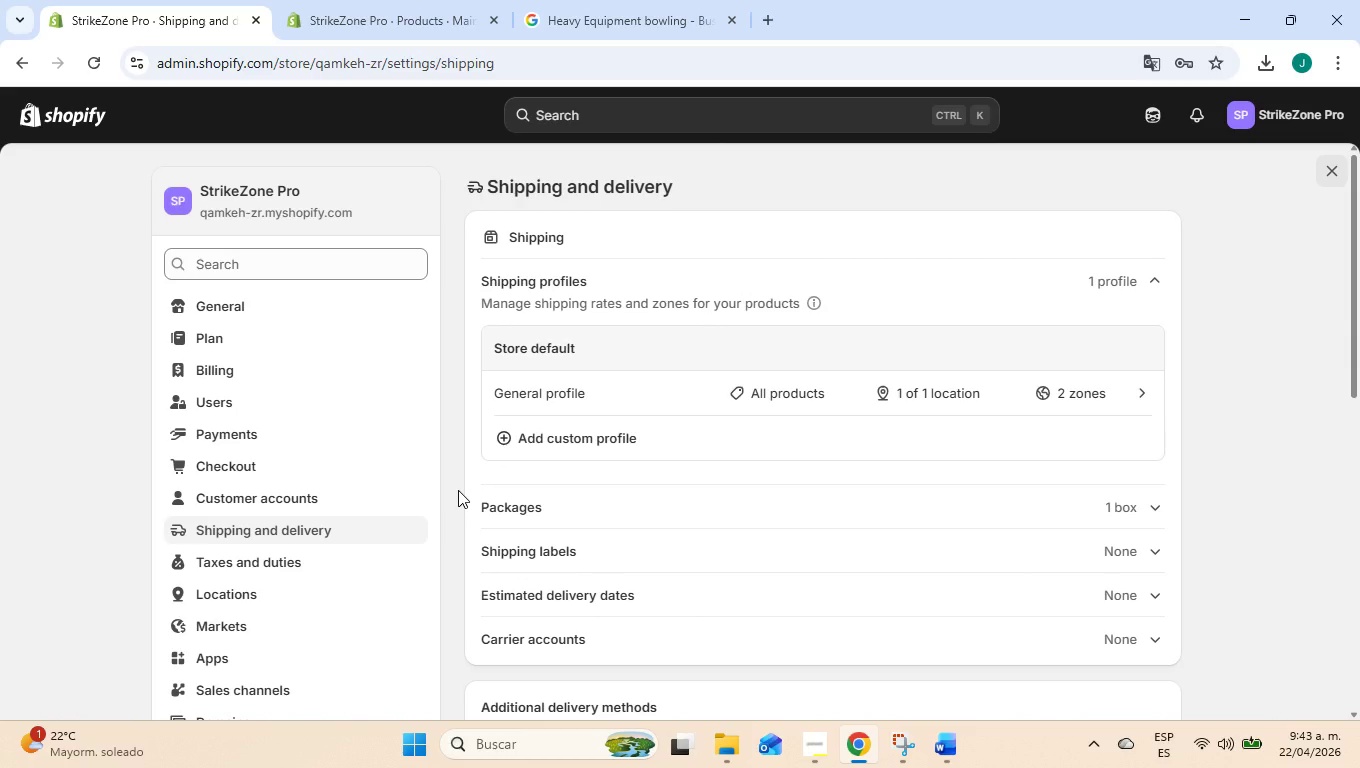 
scroll: coordinate [465, 319], scroll_direction: down, amount: 1.0
 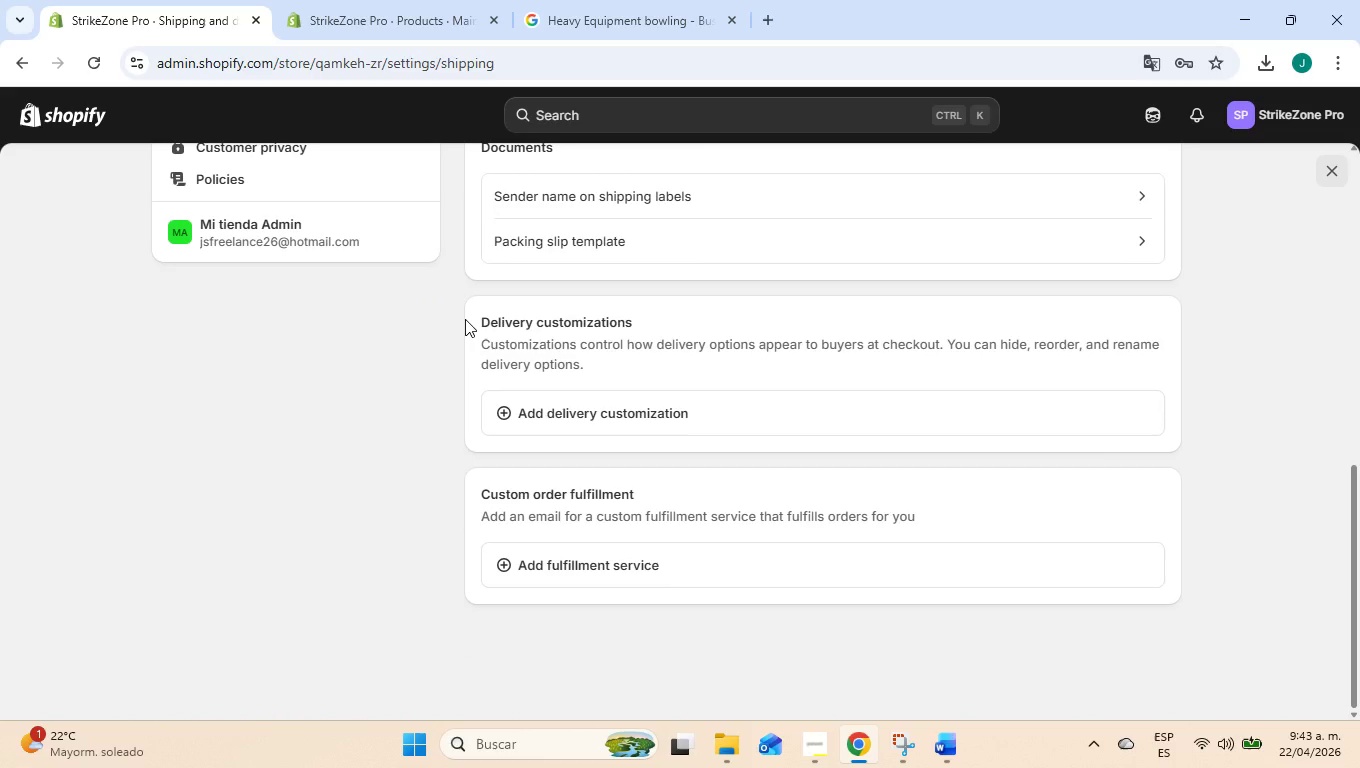 
wait(7.22)
 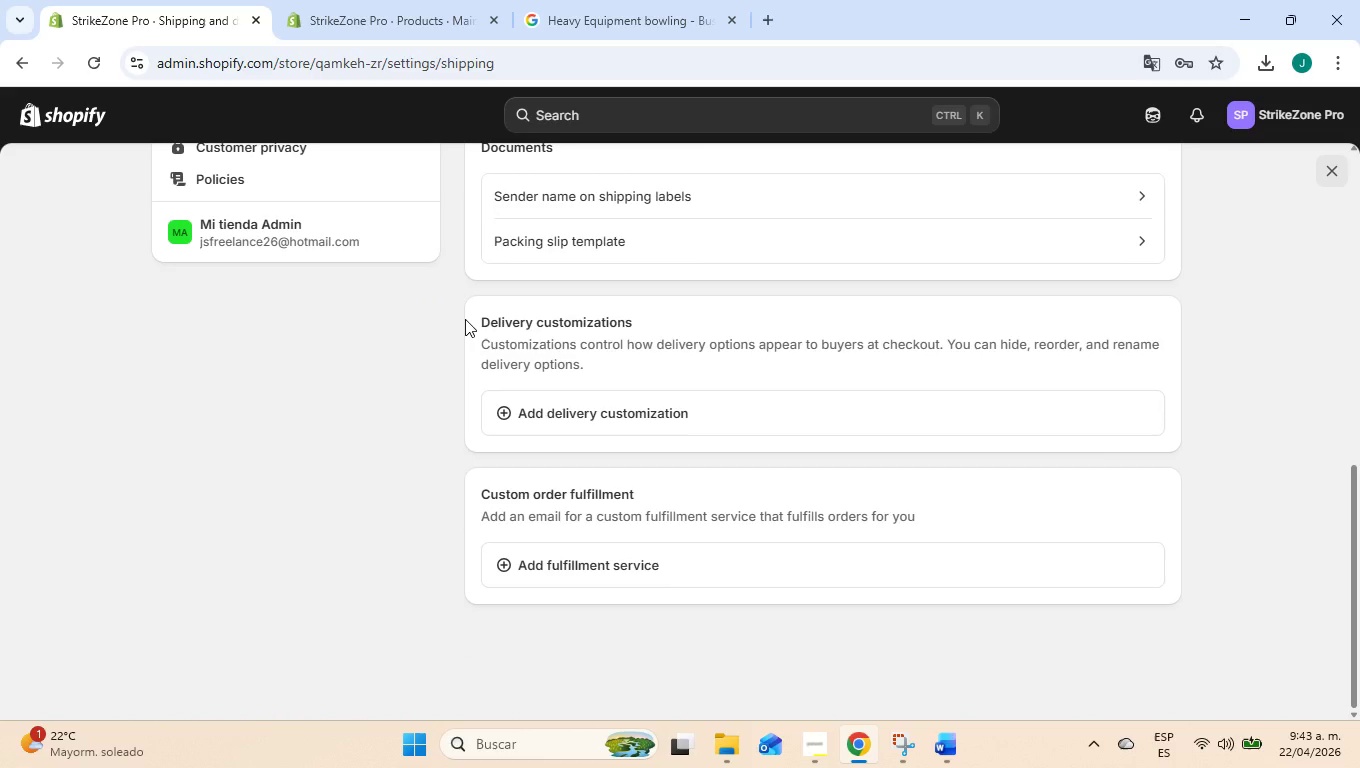 
scroll: coordinate [465, 319], scroll_direction: up, amount: 7.0
 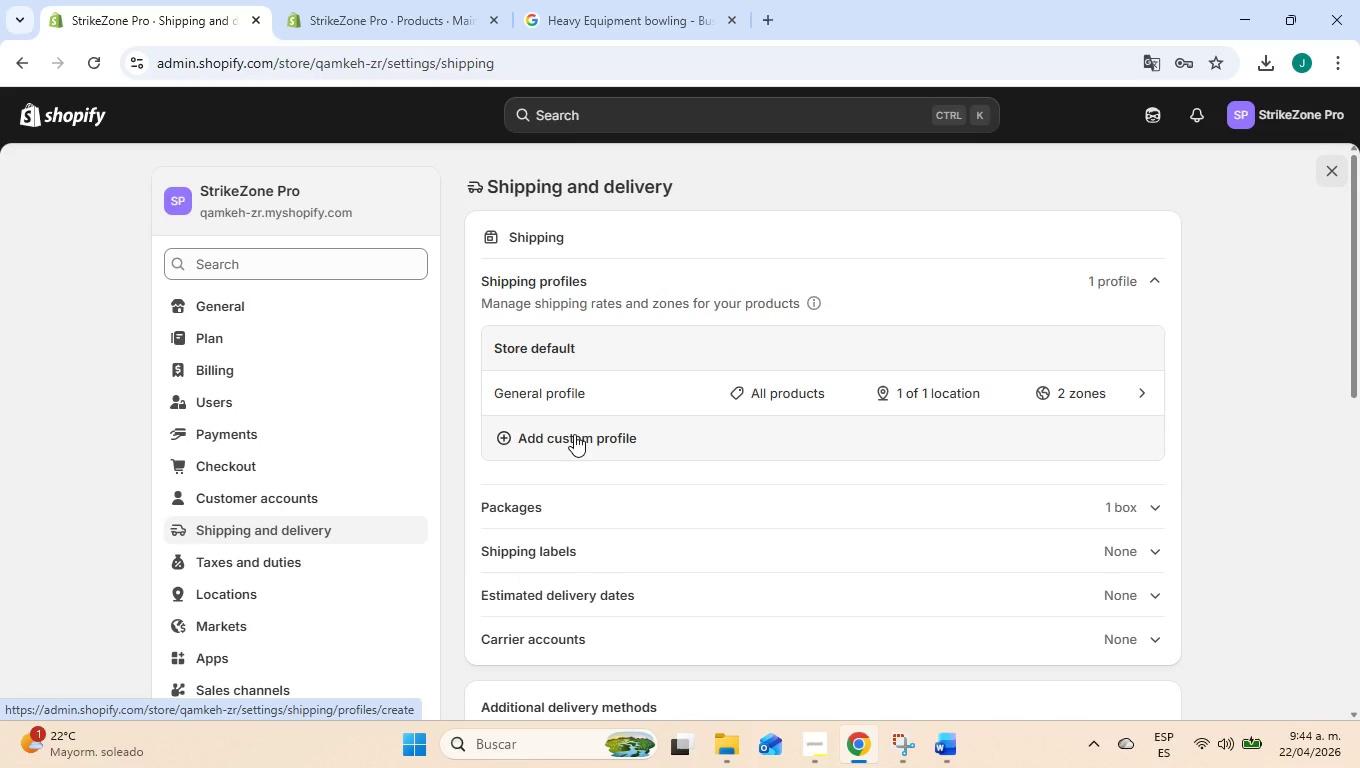 
wait(68.58)
 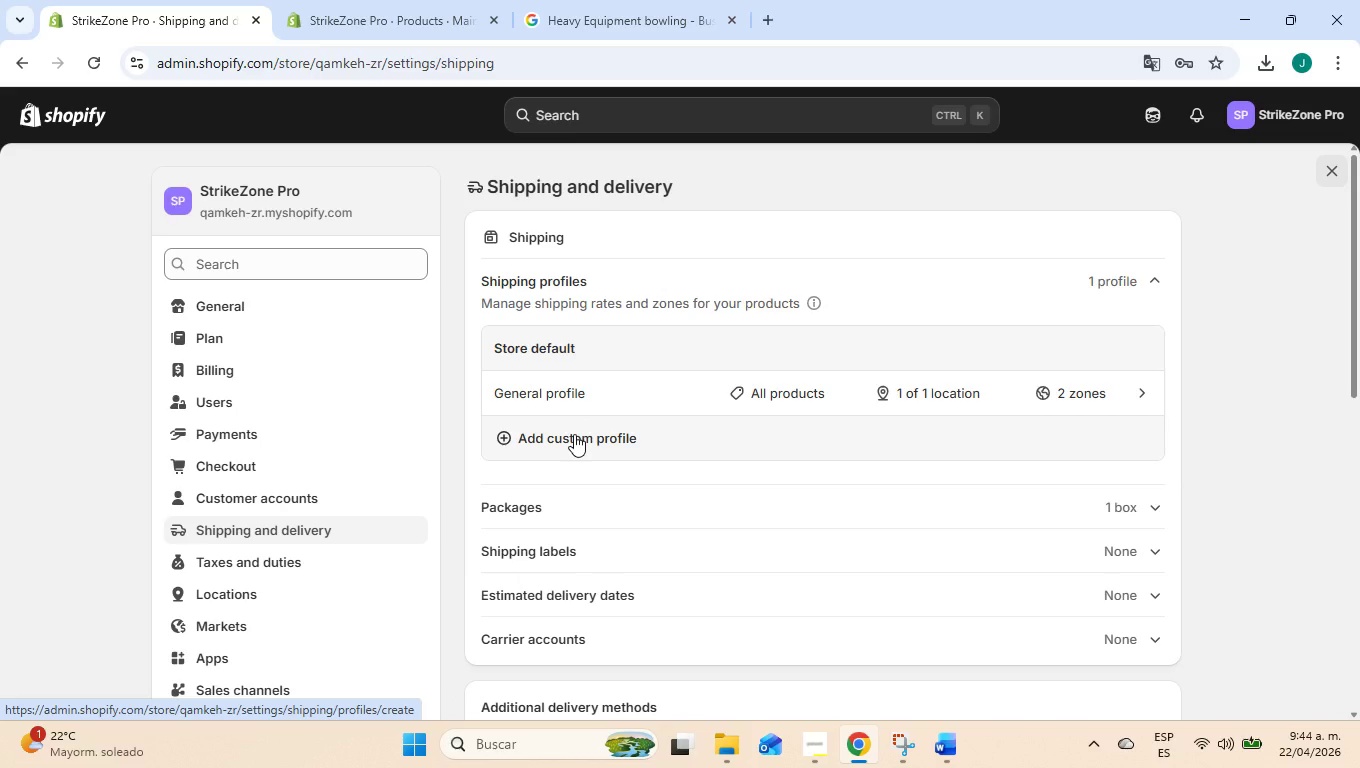 
left_click([574, 434])
 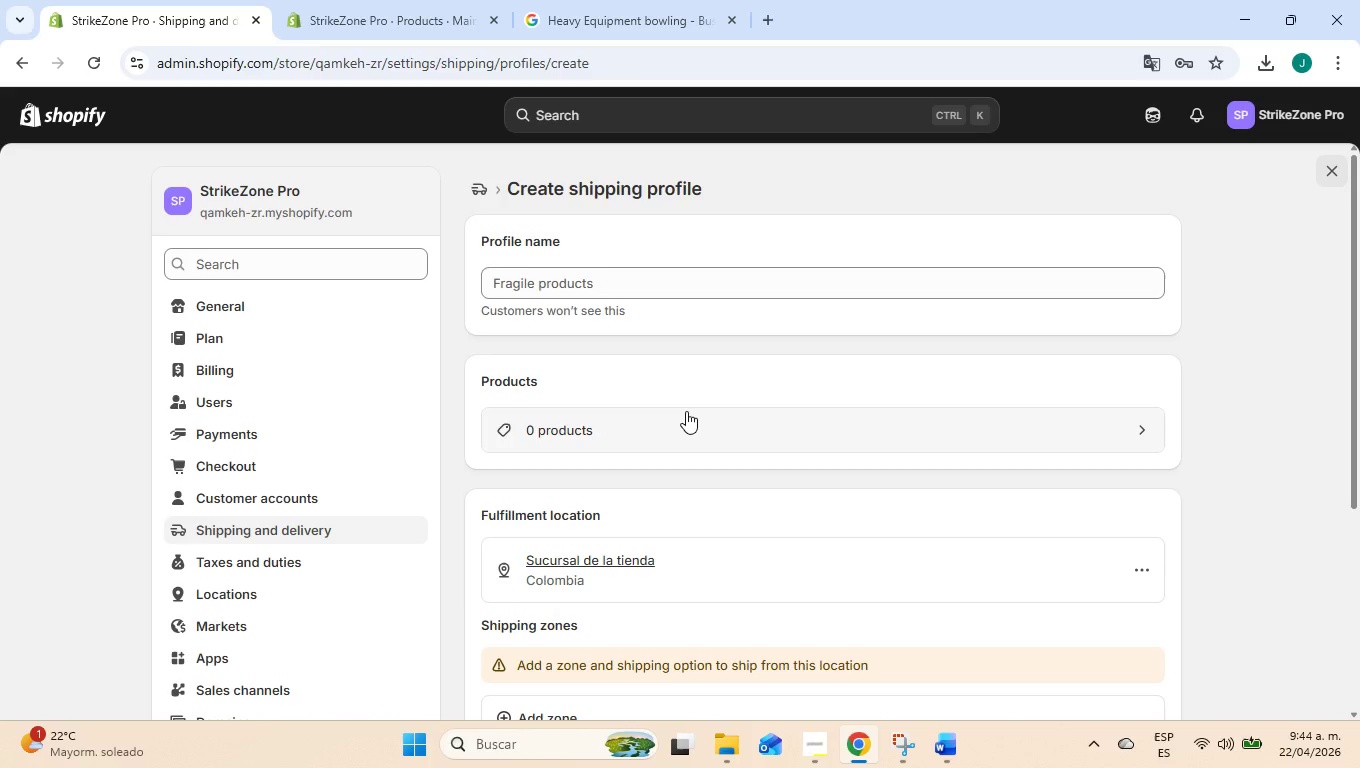 
scroll: coordinate [697, 402], scroll_direction: down, amount: 3.0
 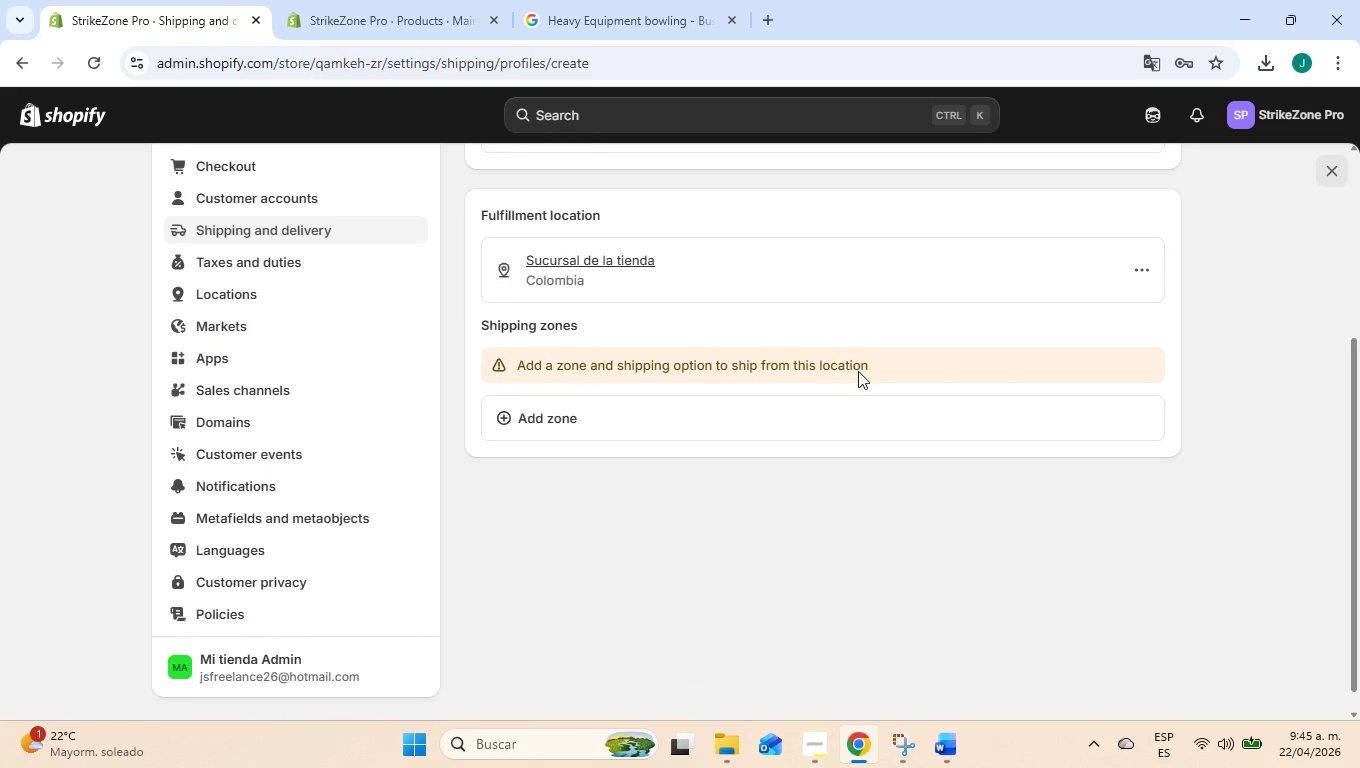 
scroll: coordinate [858, 371], scroll_direction: up, amount: 3.0
 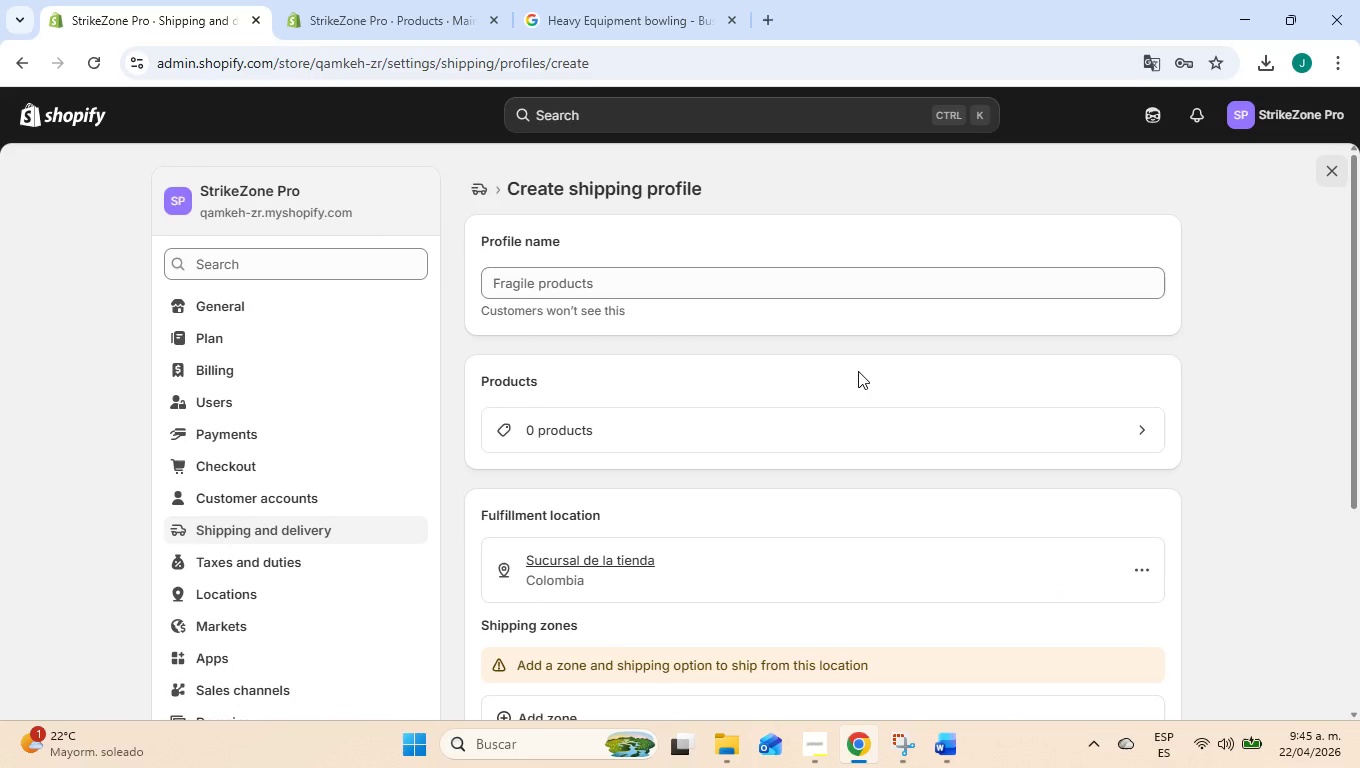 
left_click([653, 290])
 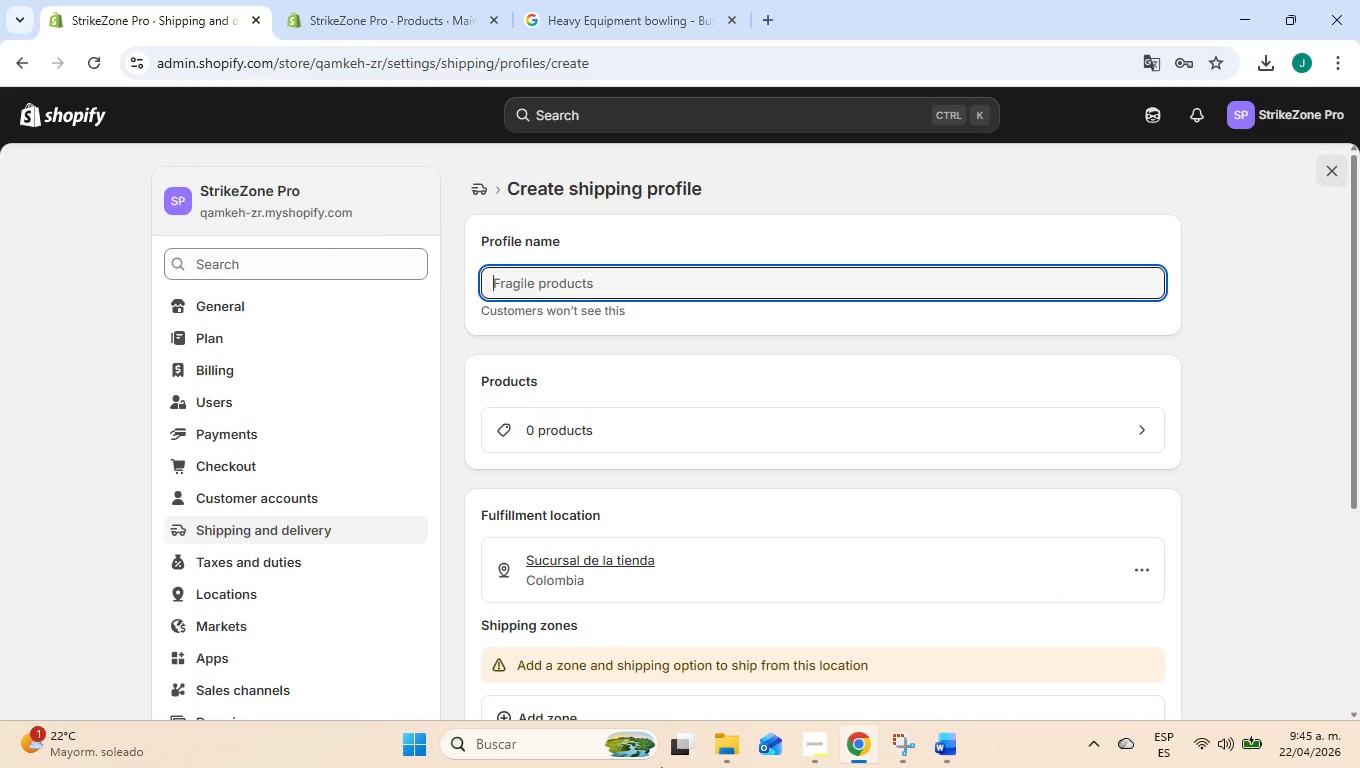 
left_click([799, 740])